 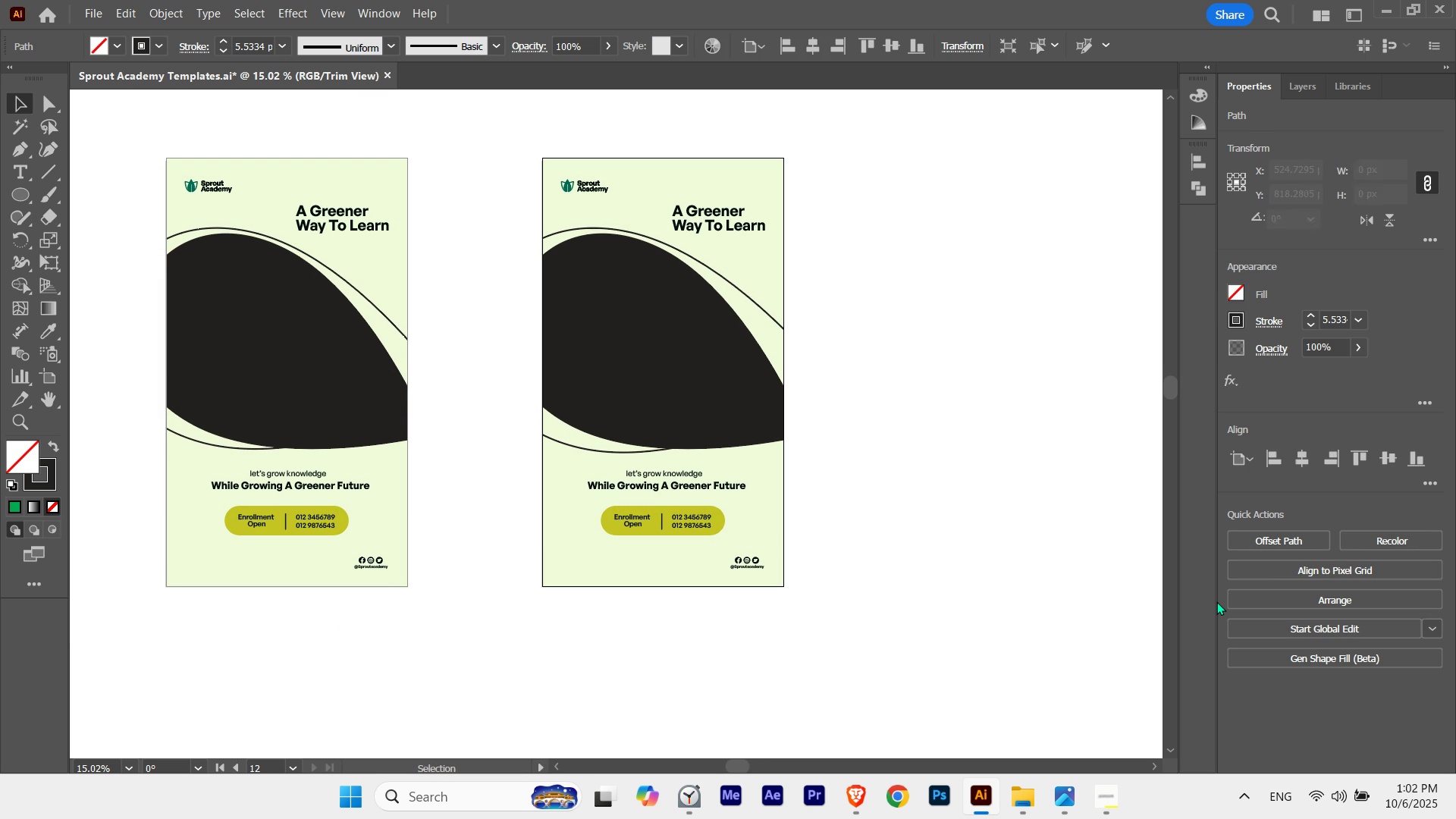 
key(ArrowDown)
 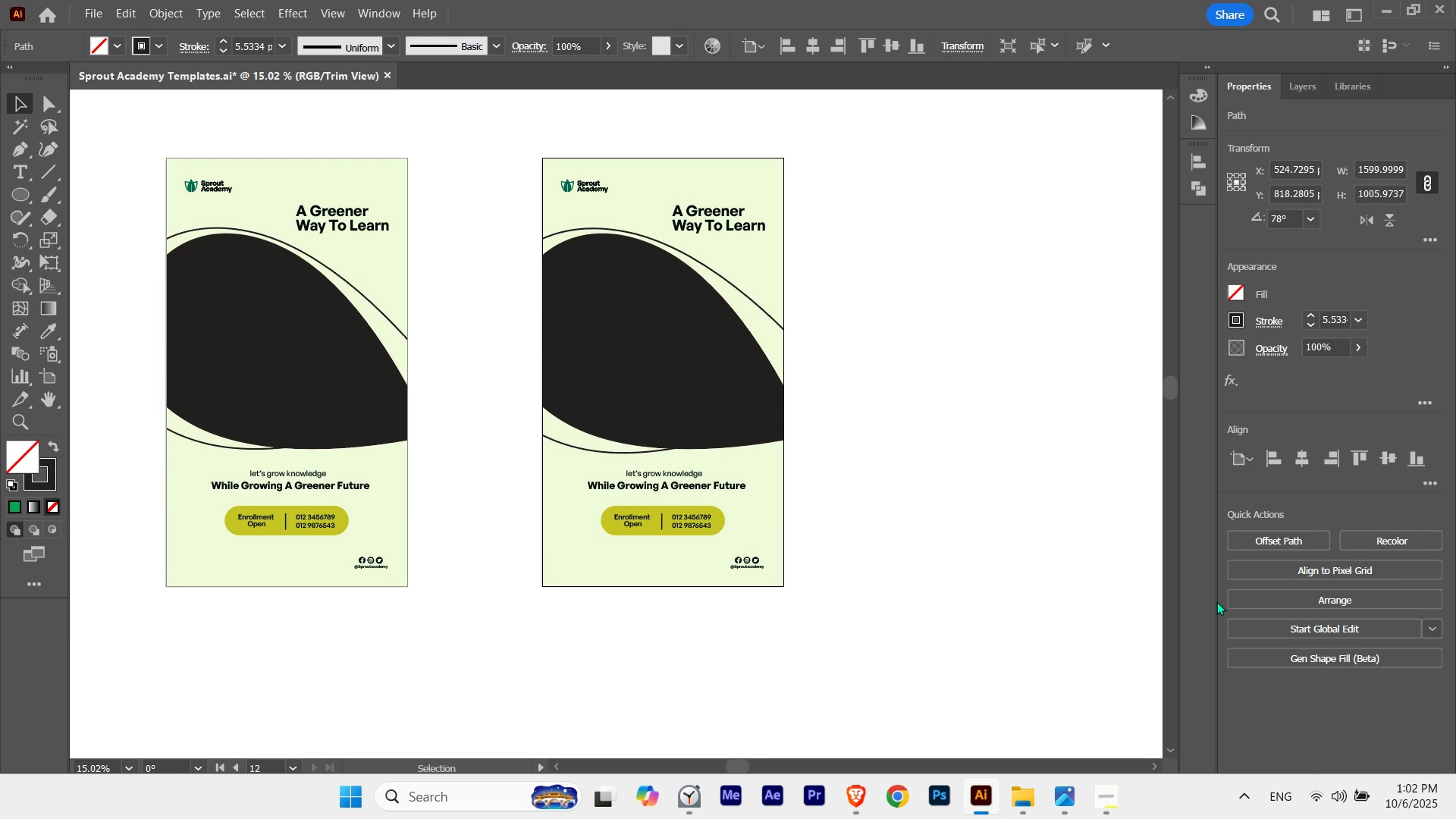 
key(ArrowDown)
 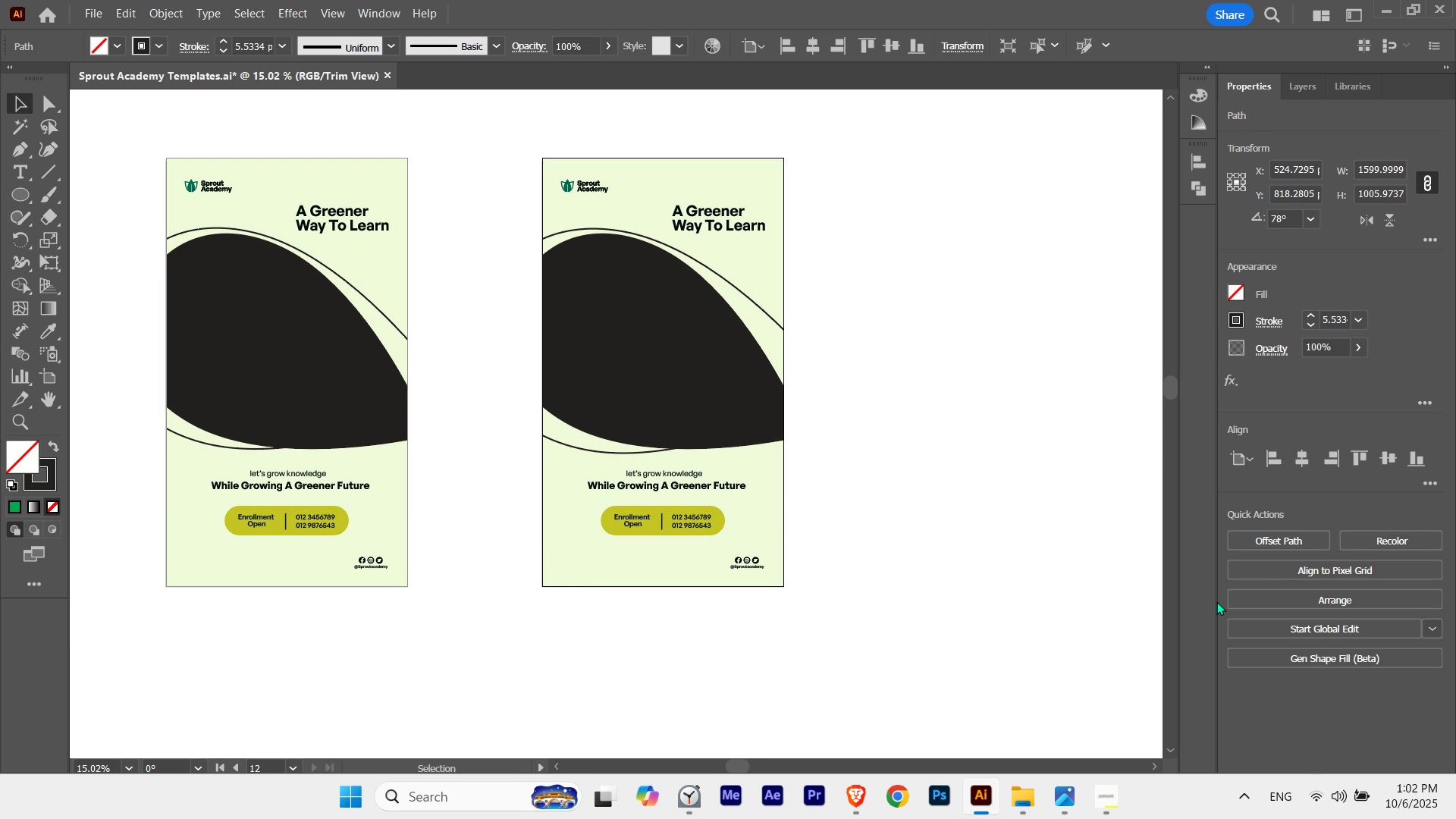 
key(ArrowDown)
 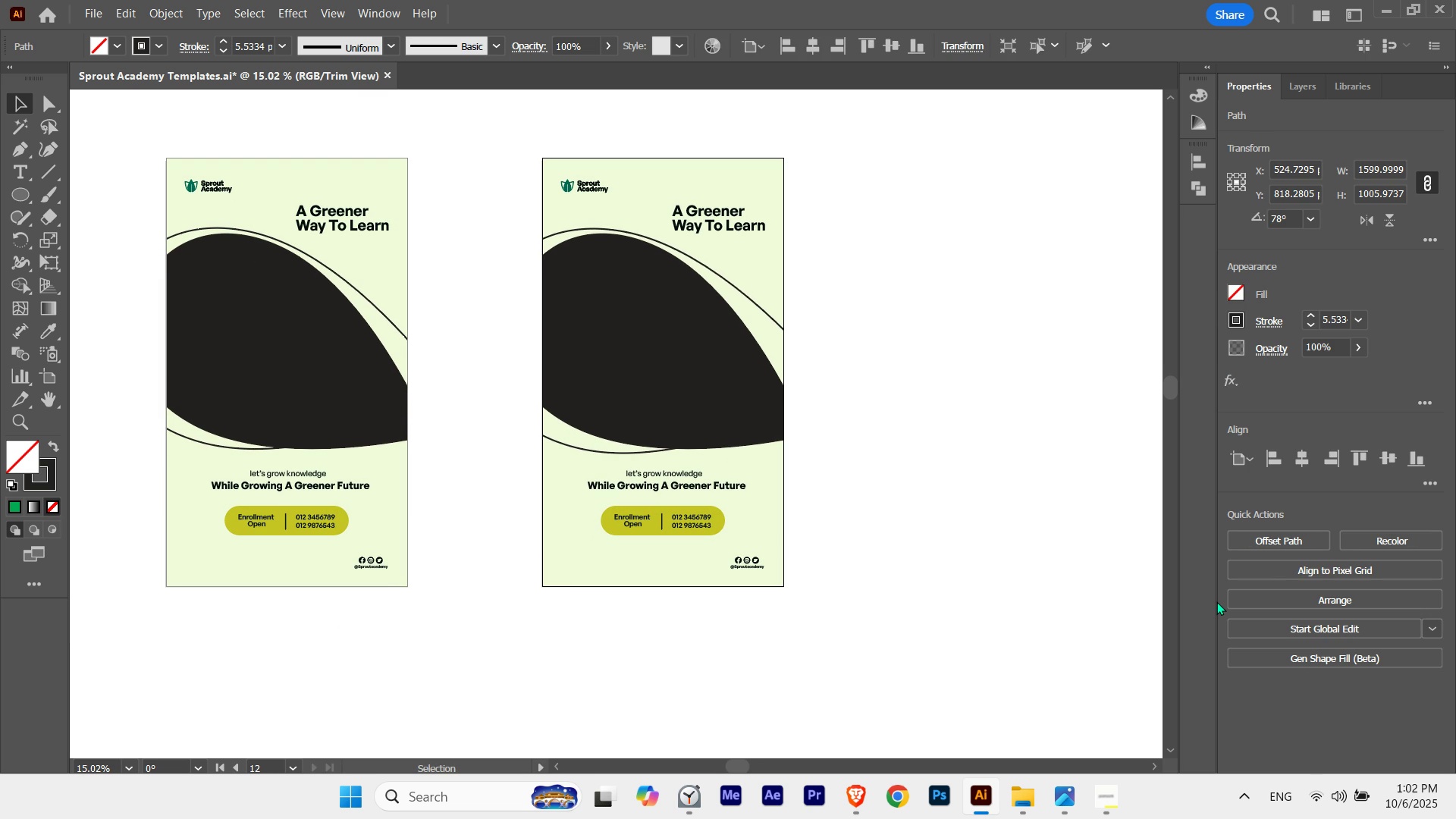 
key(ArrowDown)
 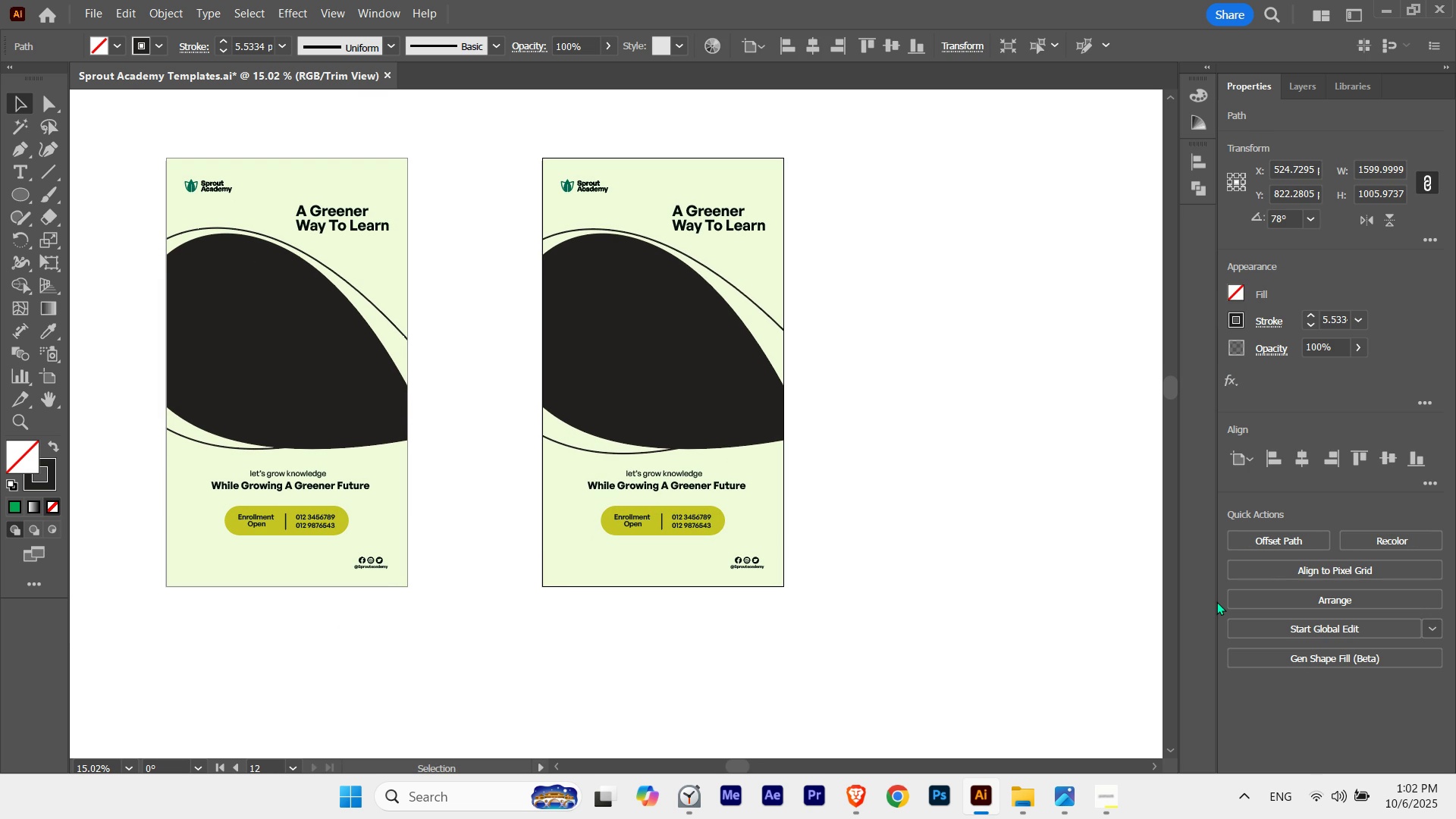 
key(ArrowDown)
 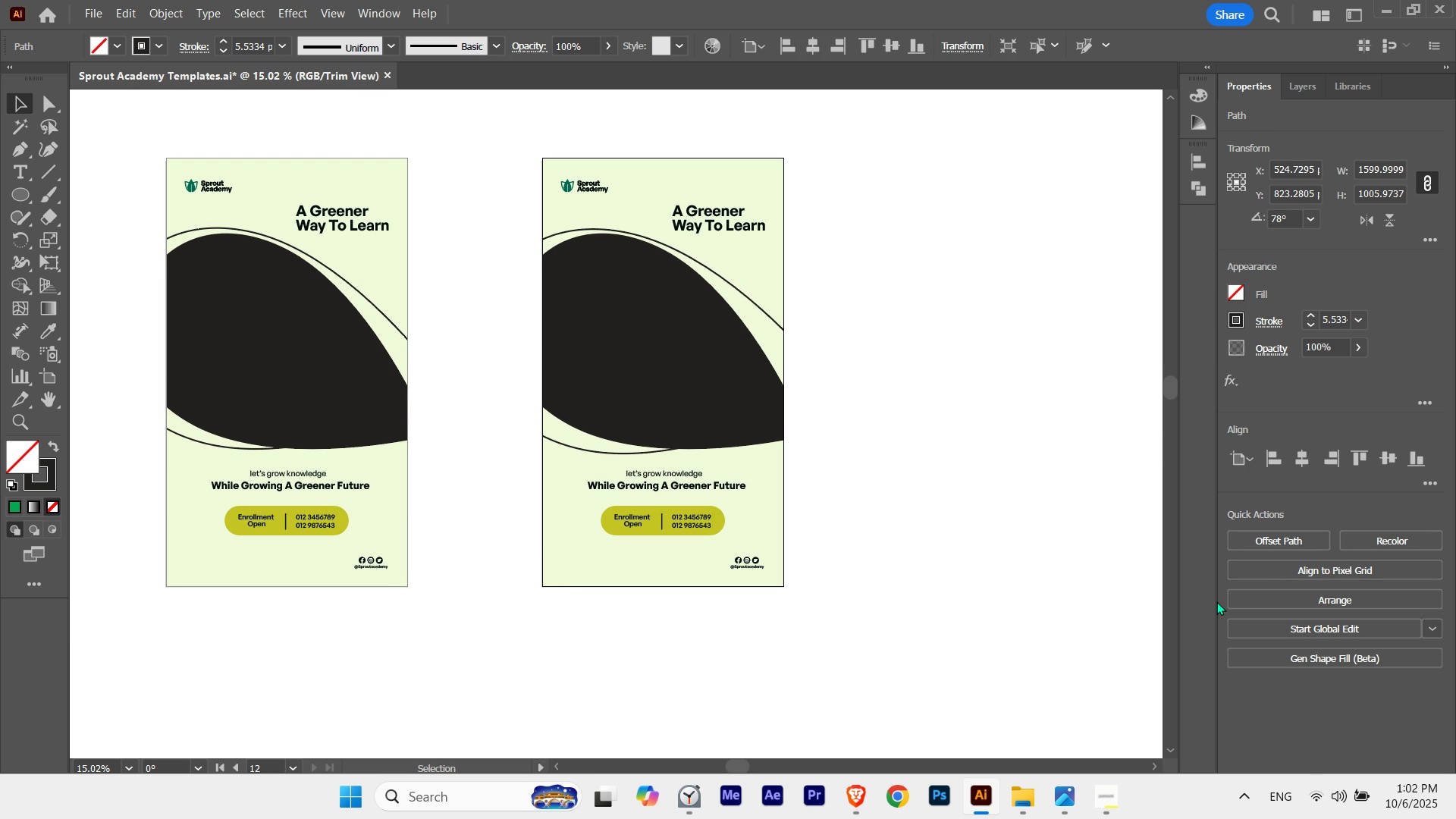 
key(ArrowUp)
 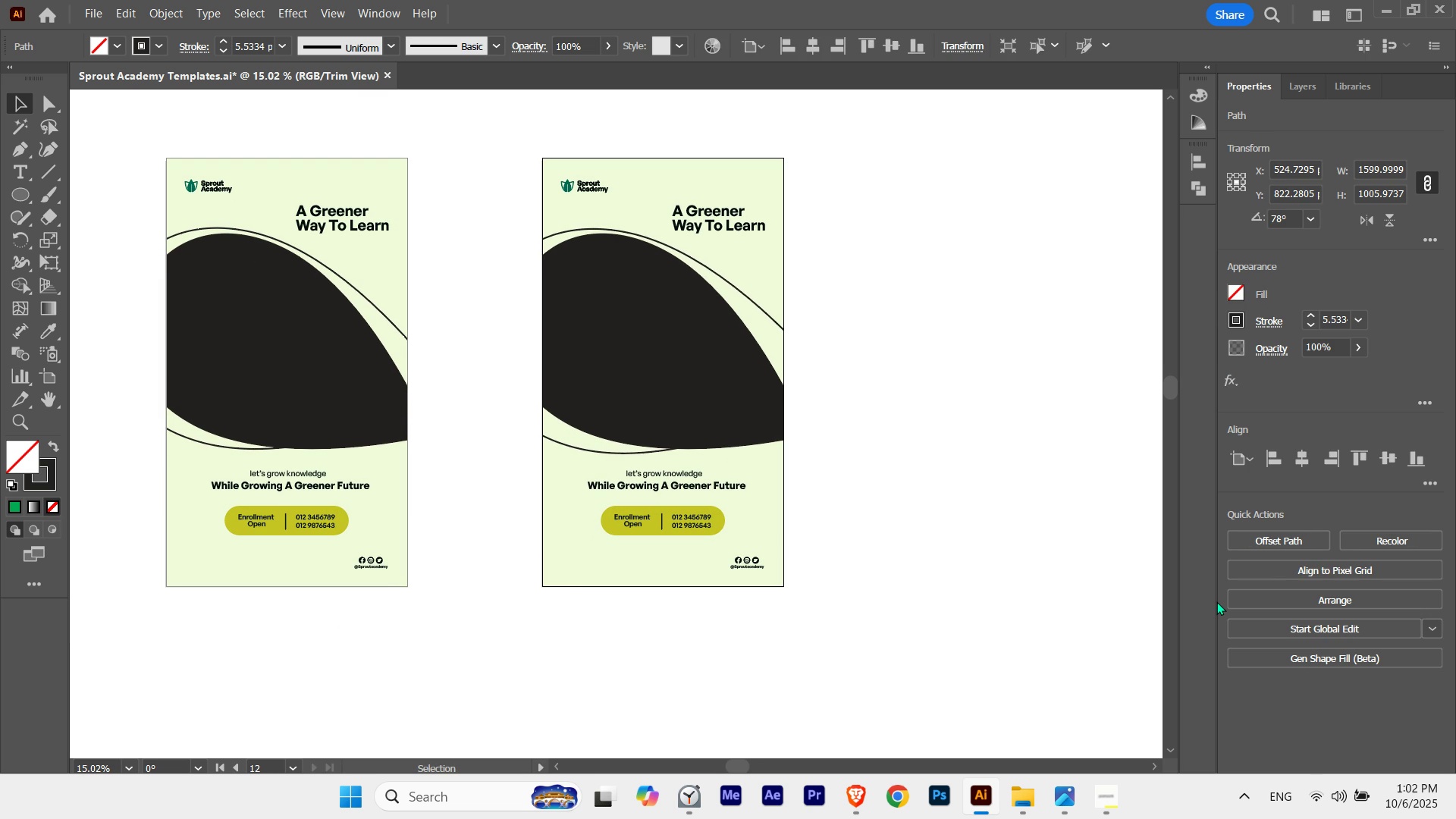 
key(ArrowUp)
 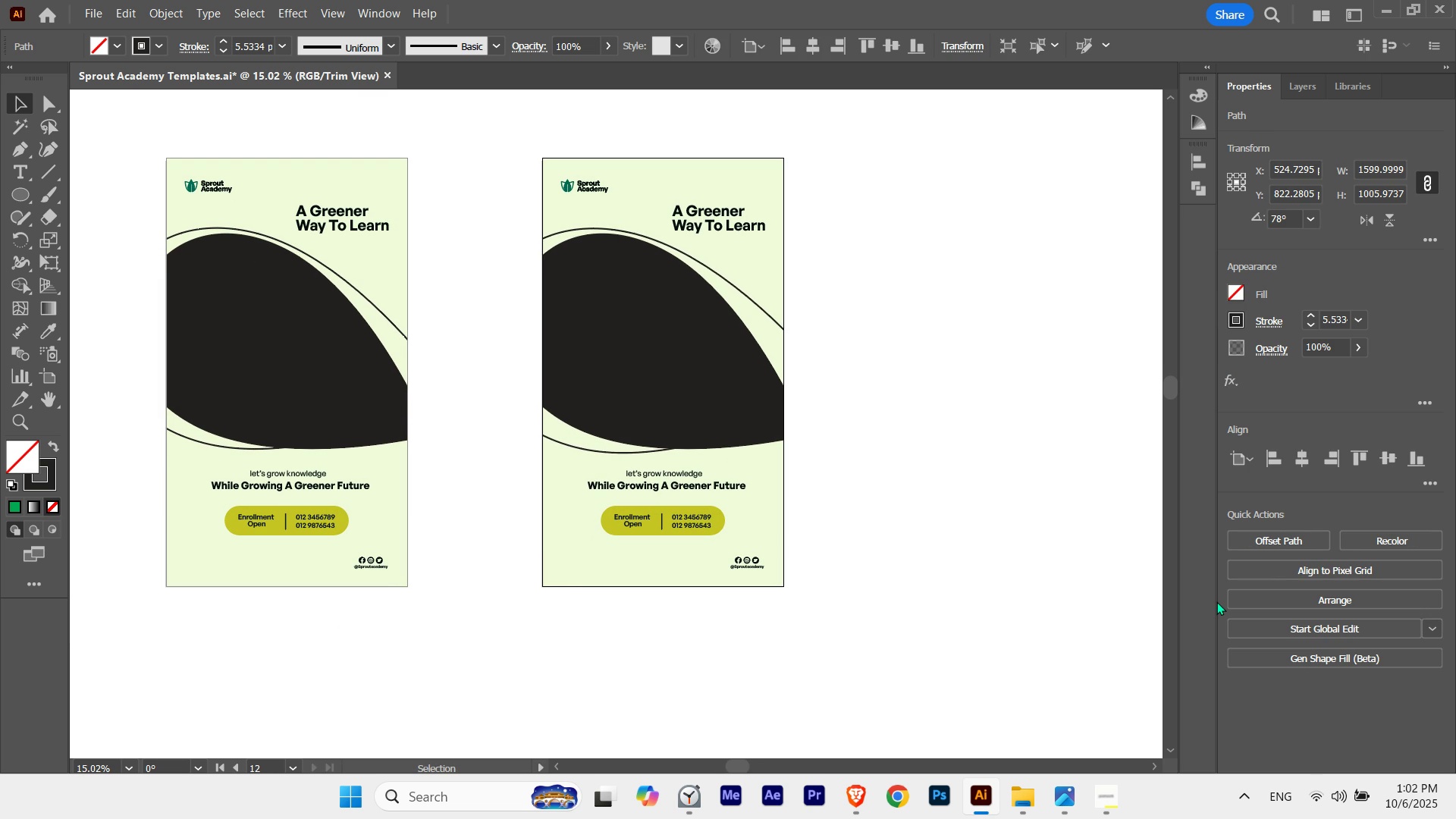 
key(ArrowUp)
 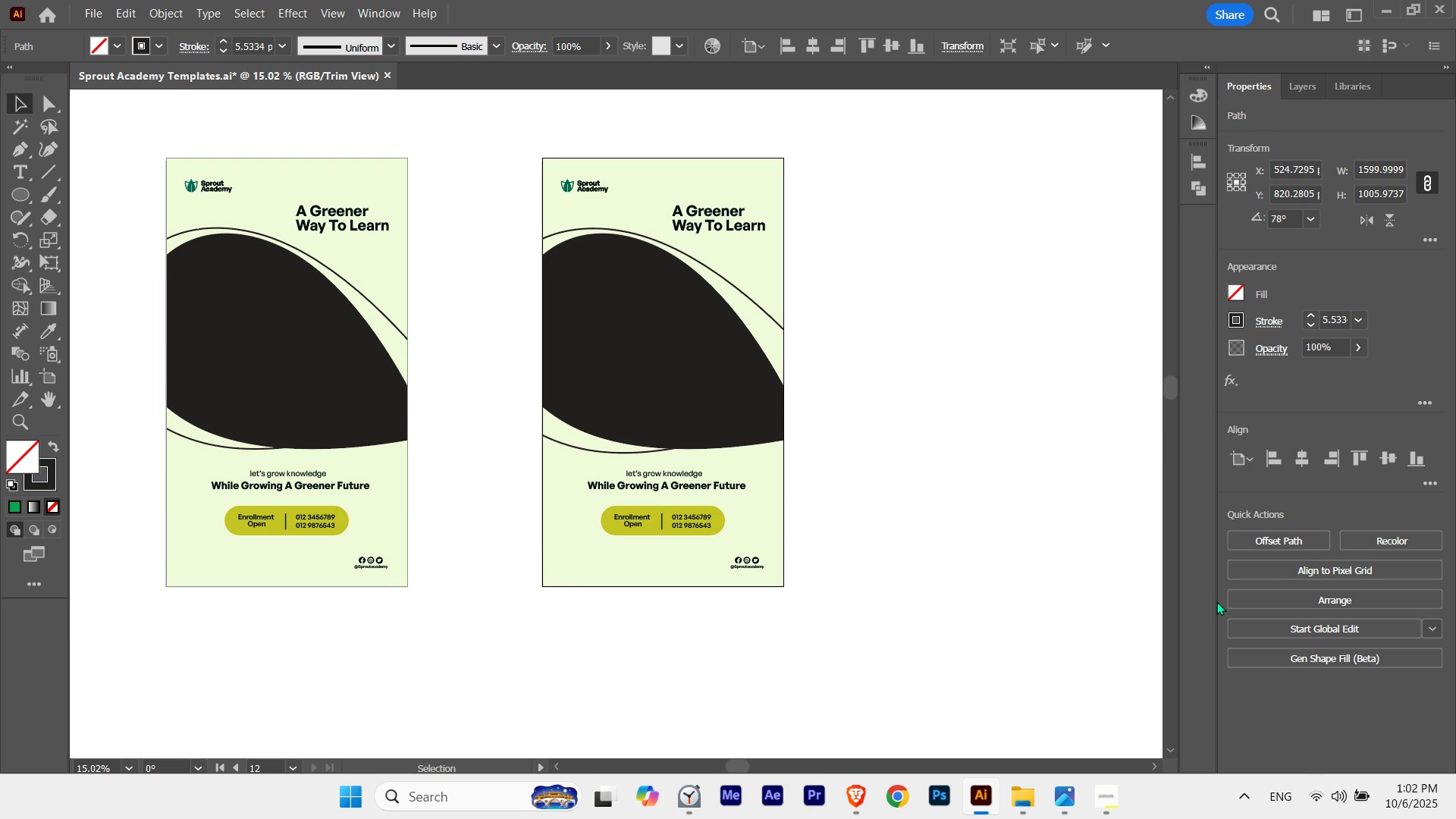 
key(ArrowDown)
 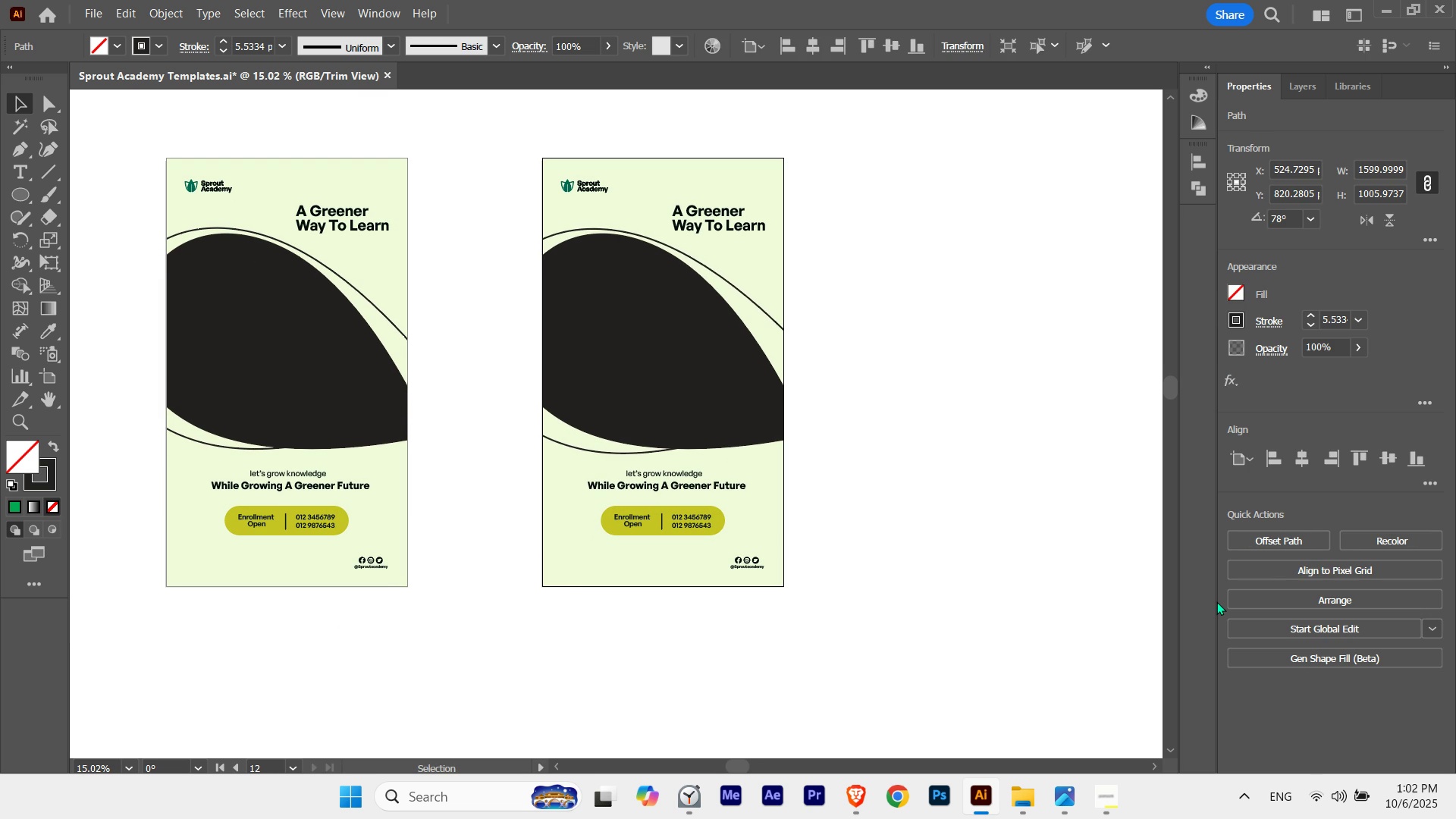 
key(ArrowDown)
 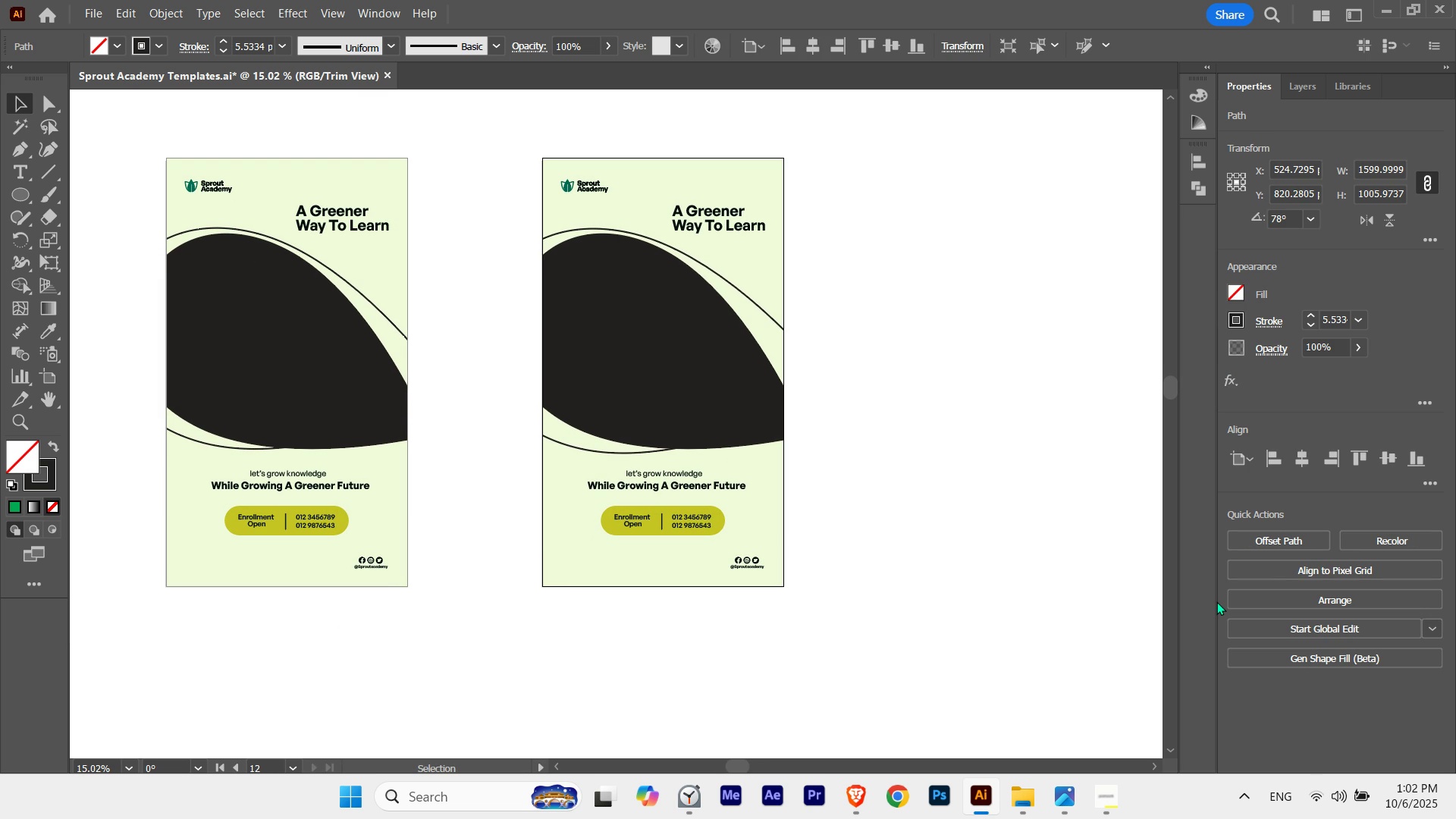 
key(ArrowUp)
 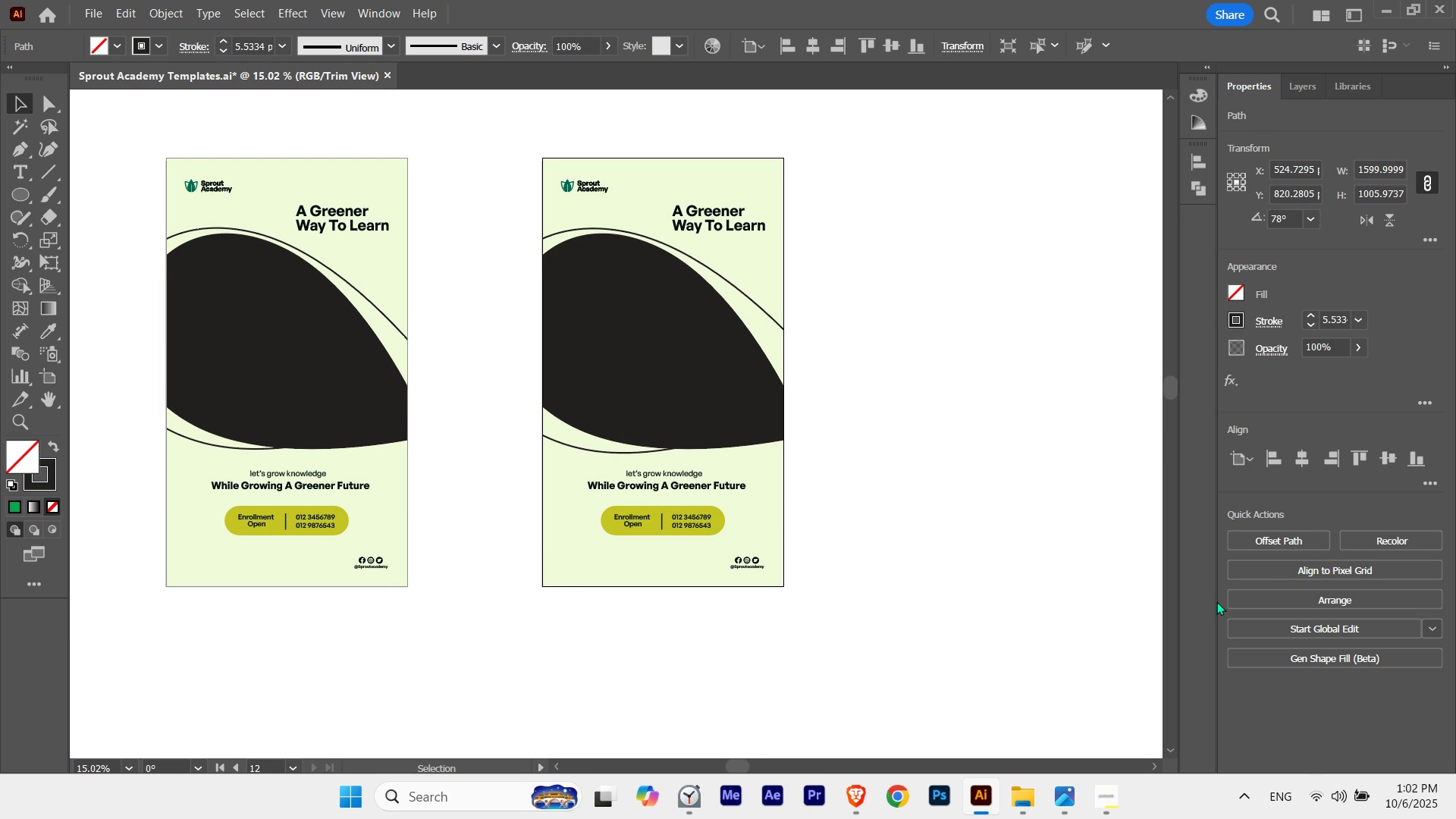 
key(ArrowUp)
 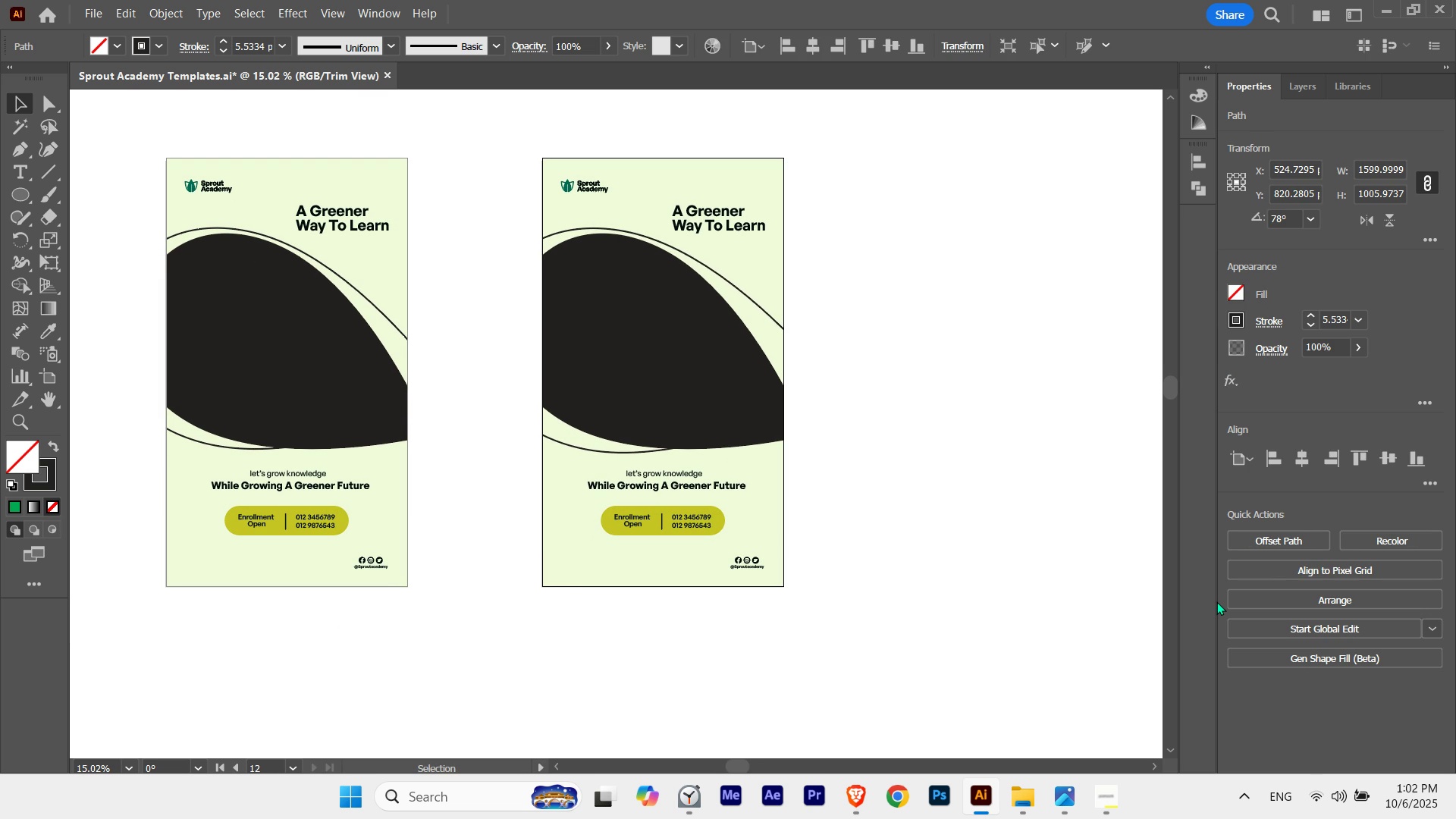 
key(ArrowUp)
 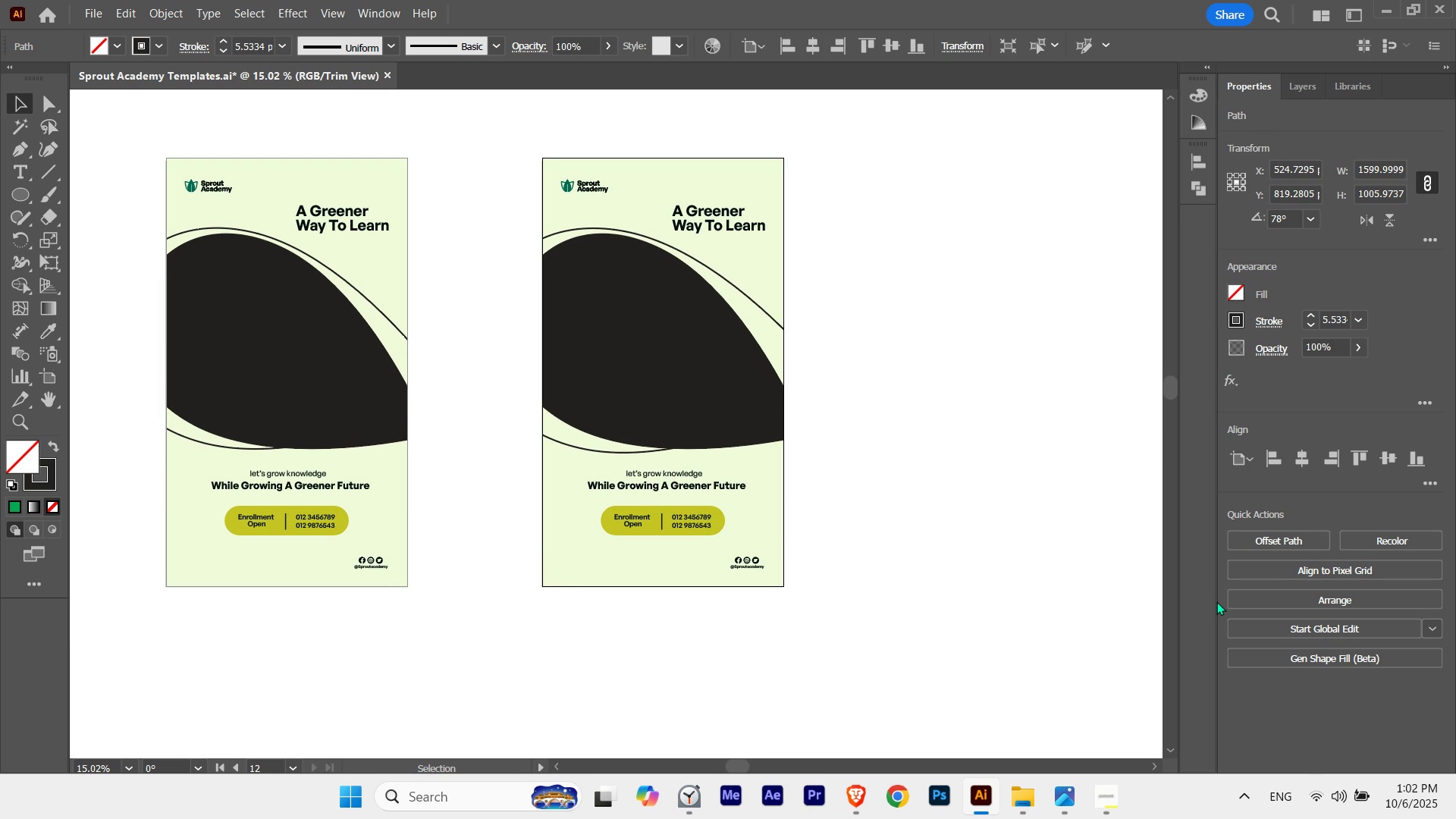 
key(ArrowDown)
 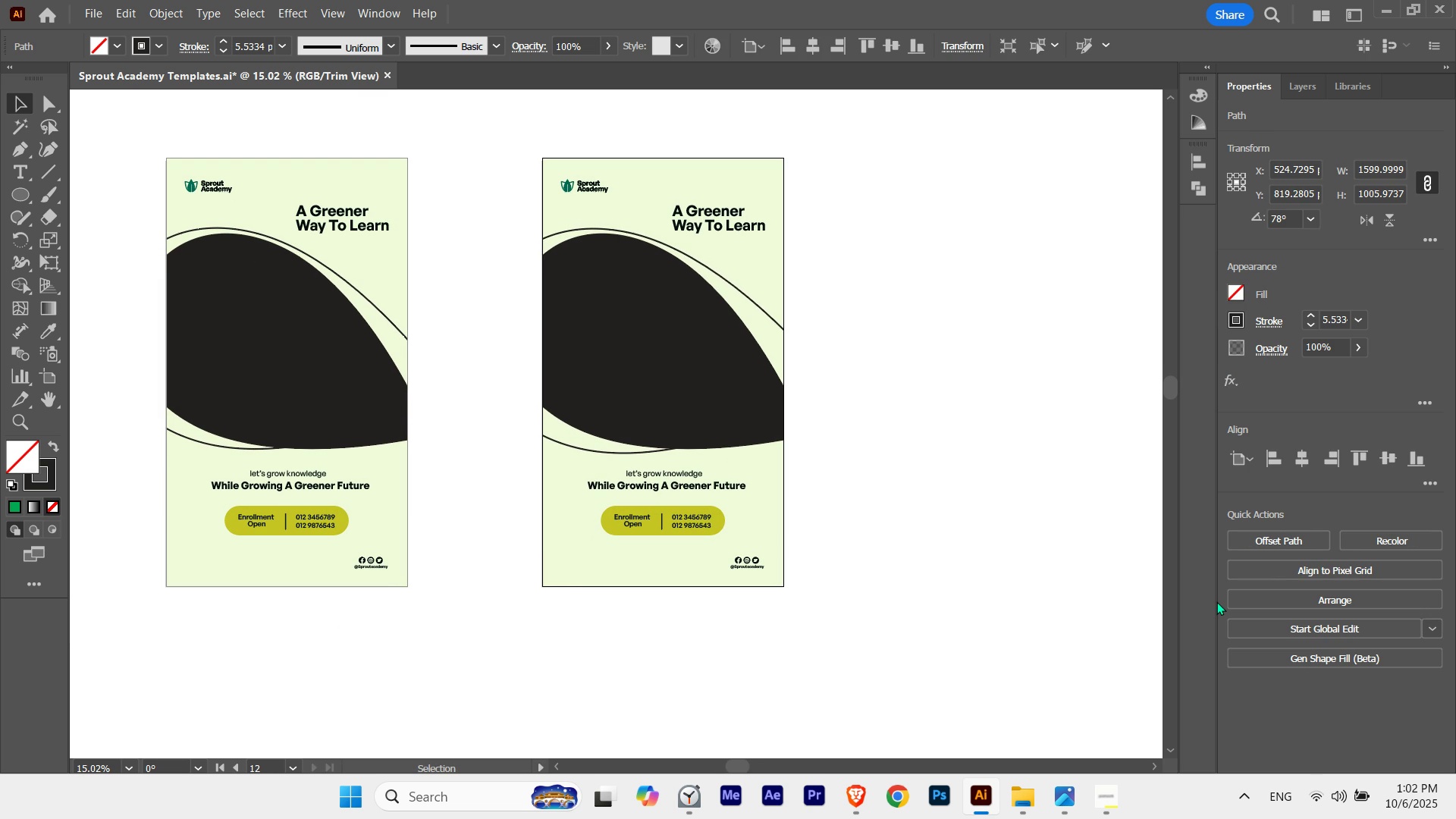 
key(ArrowDown)
 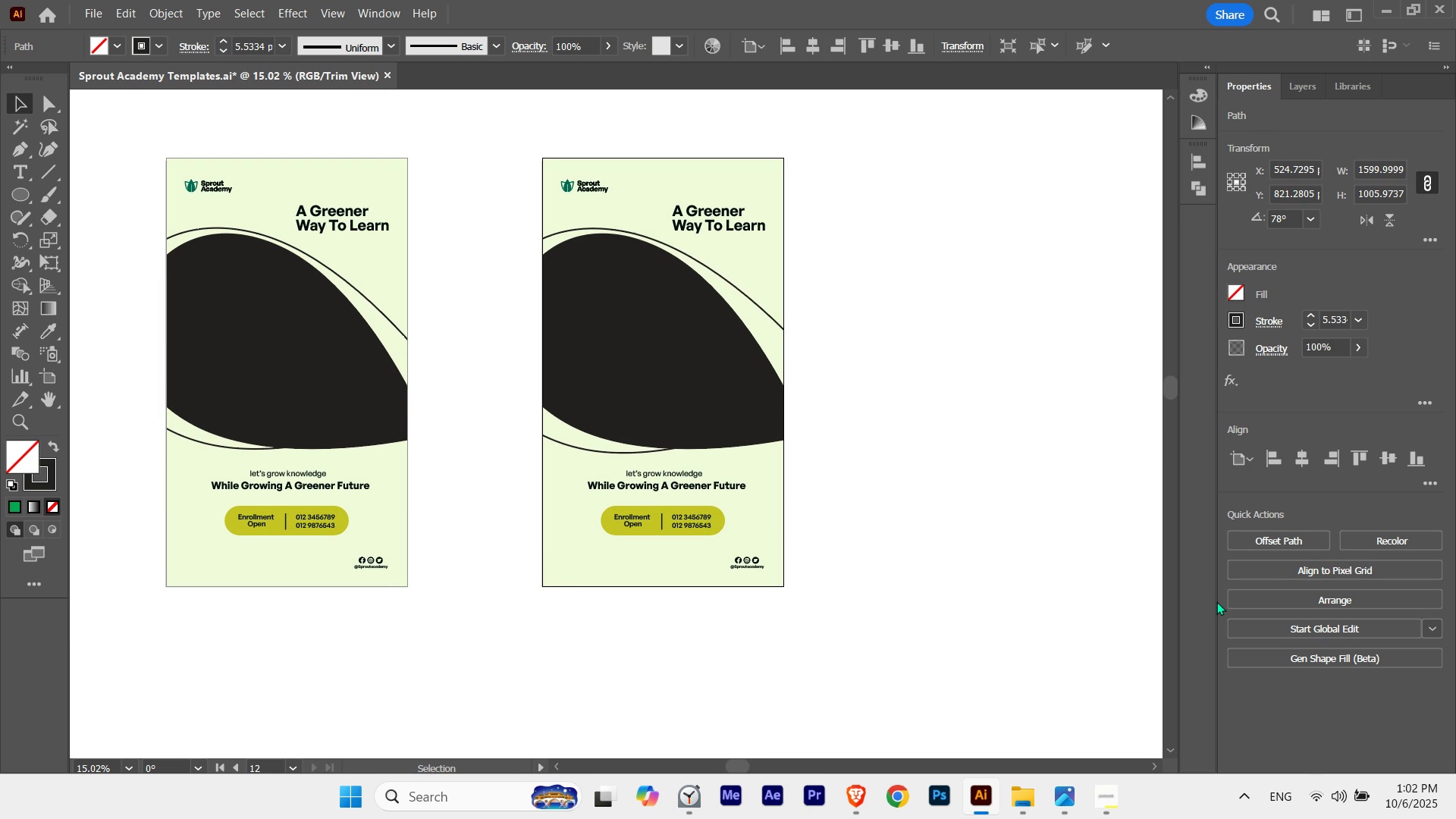 
key(ArrowUp)
 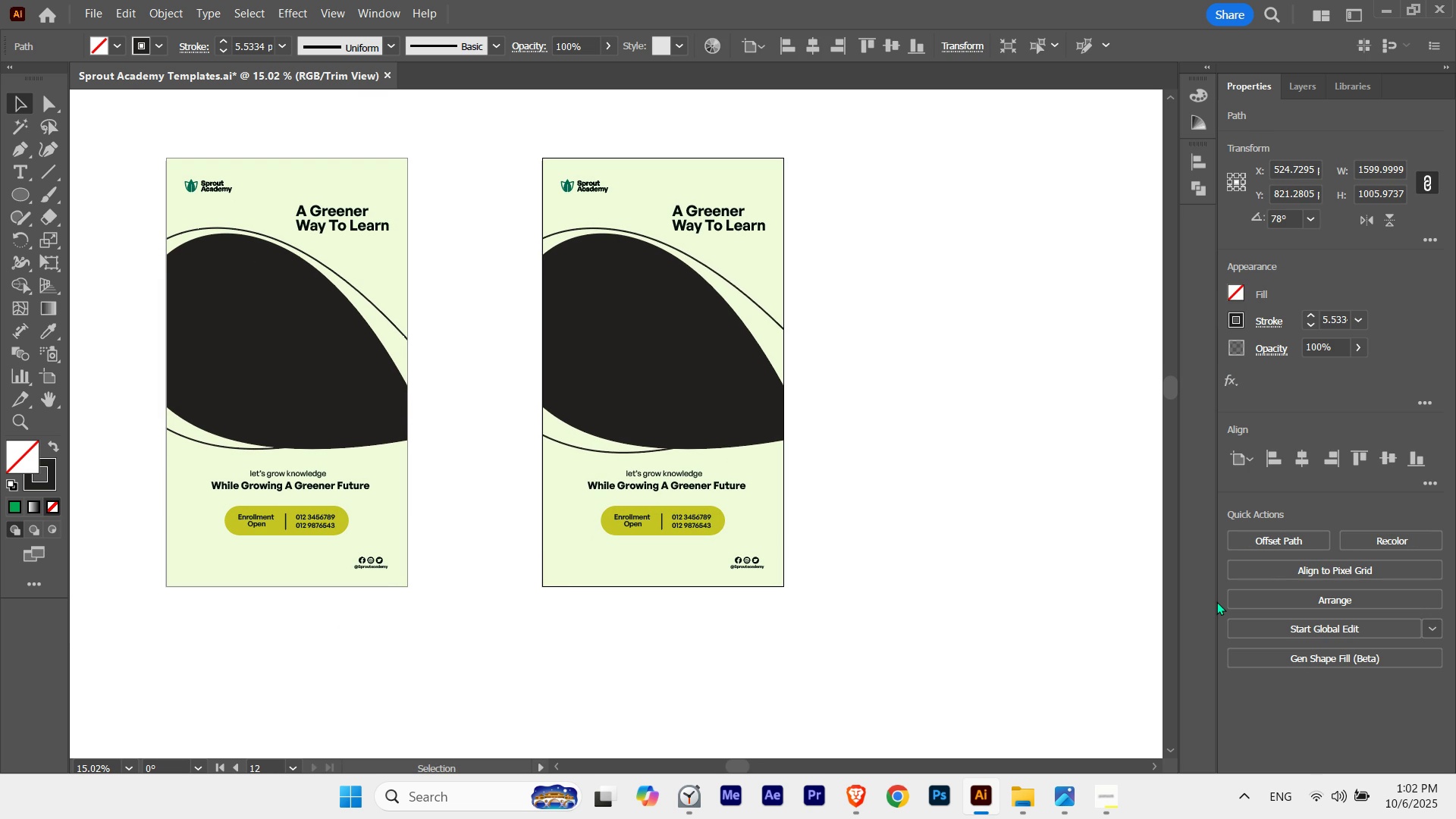 
key(ArrowUp)
 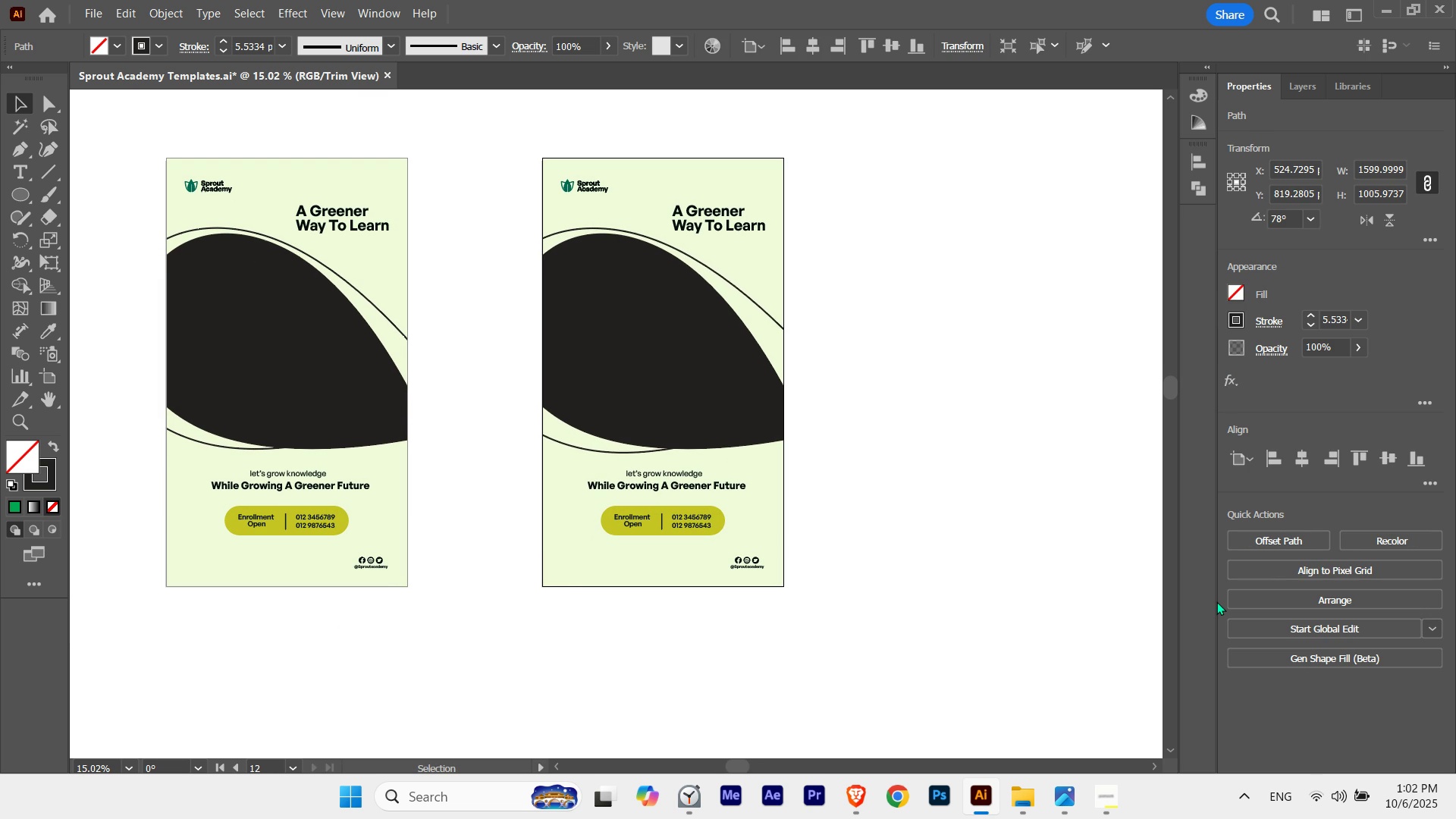 
key(ArrowDown)
 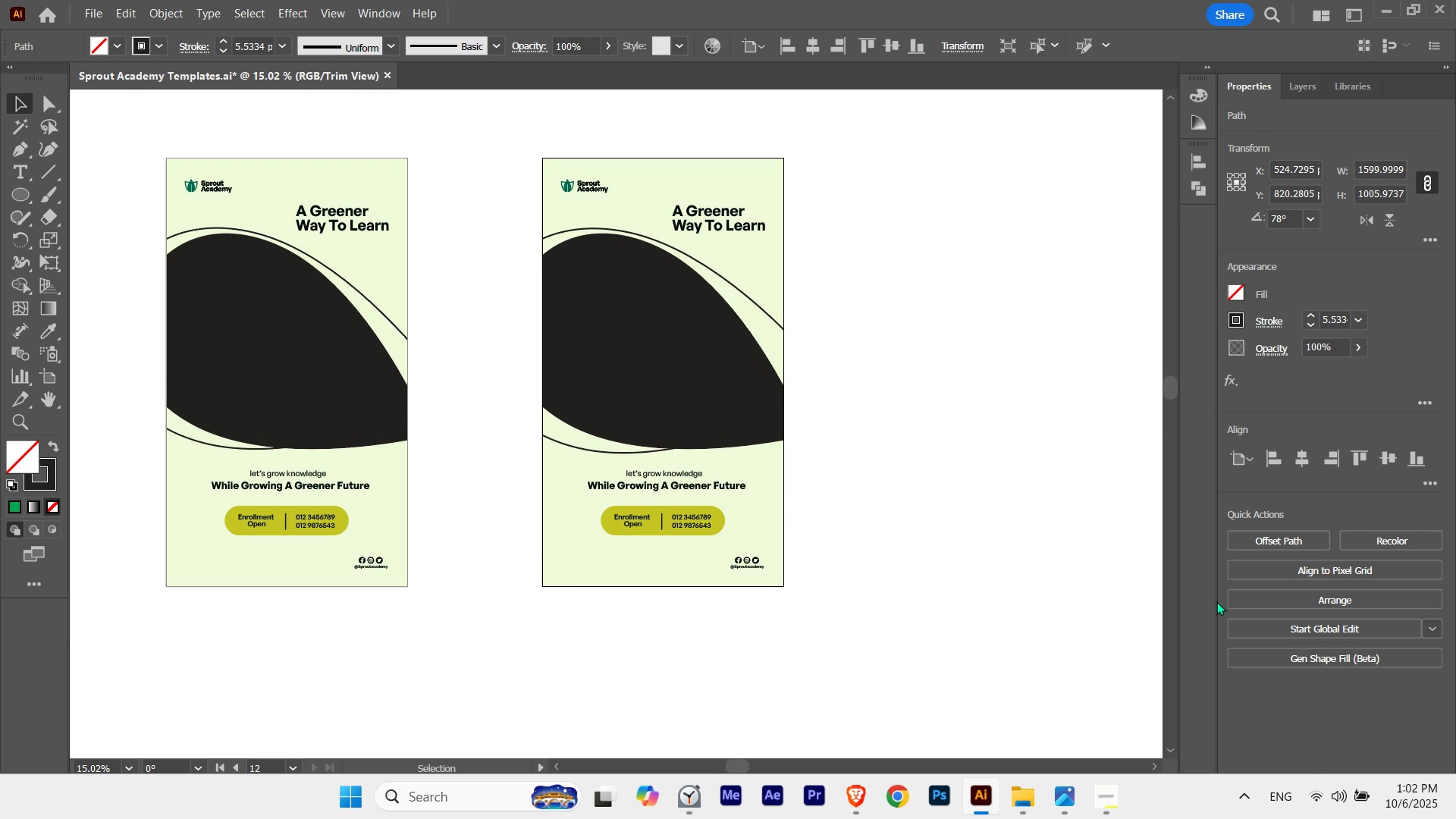 
key(ArrowUp)
 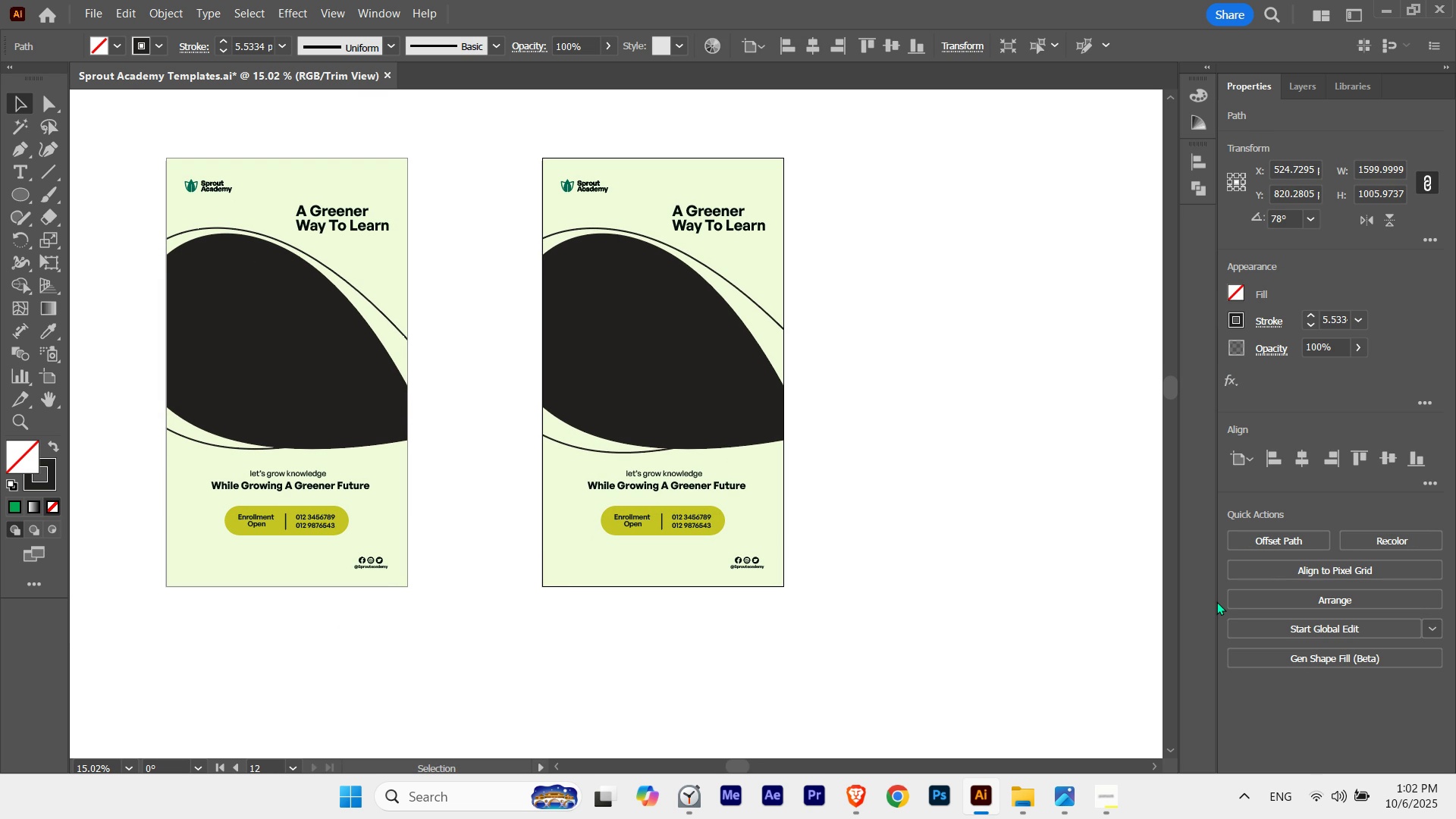 
key(ArrowUp)
 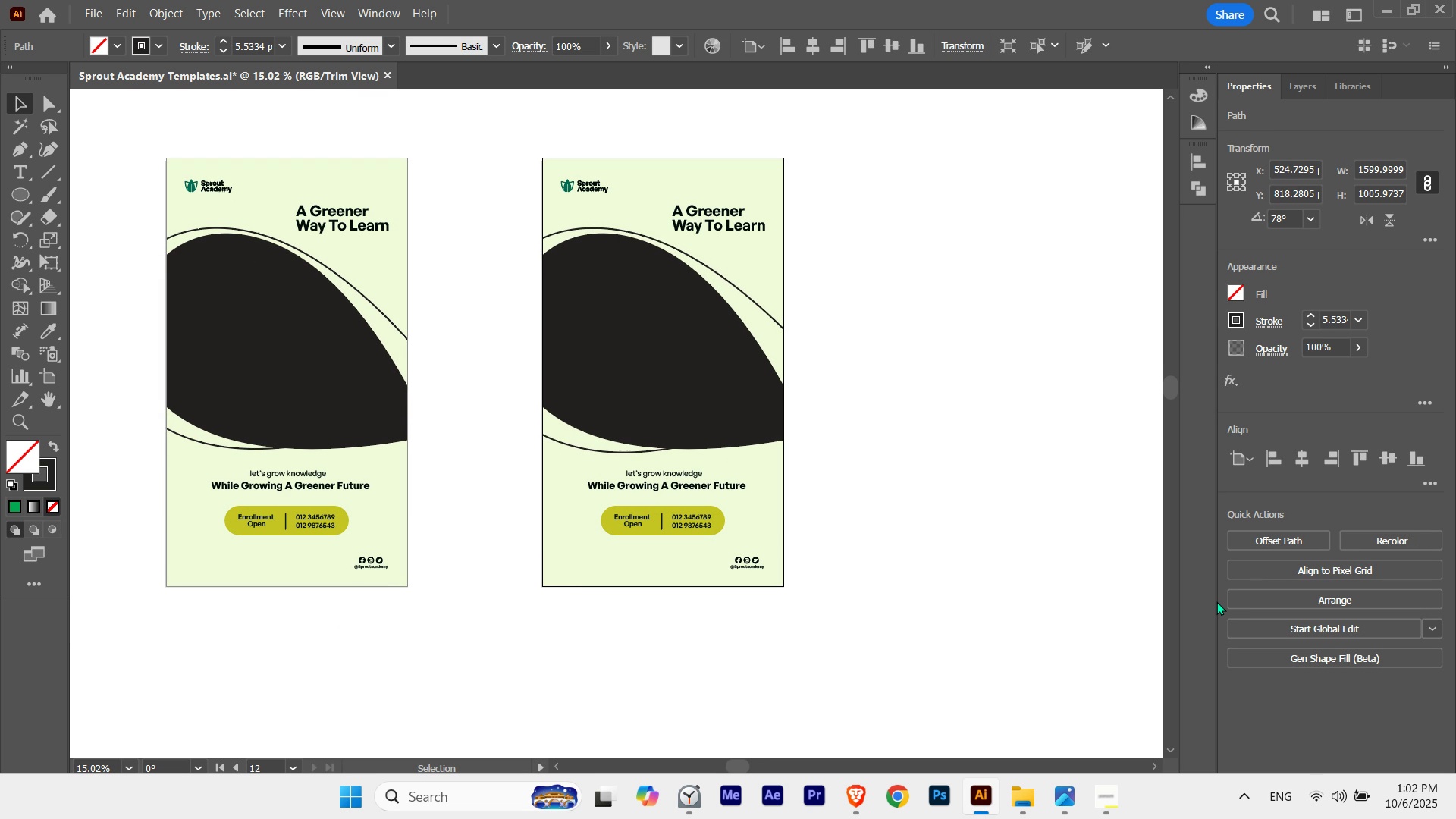 
key(ArrowDown)
 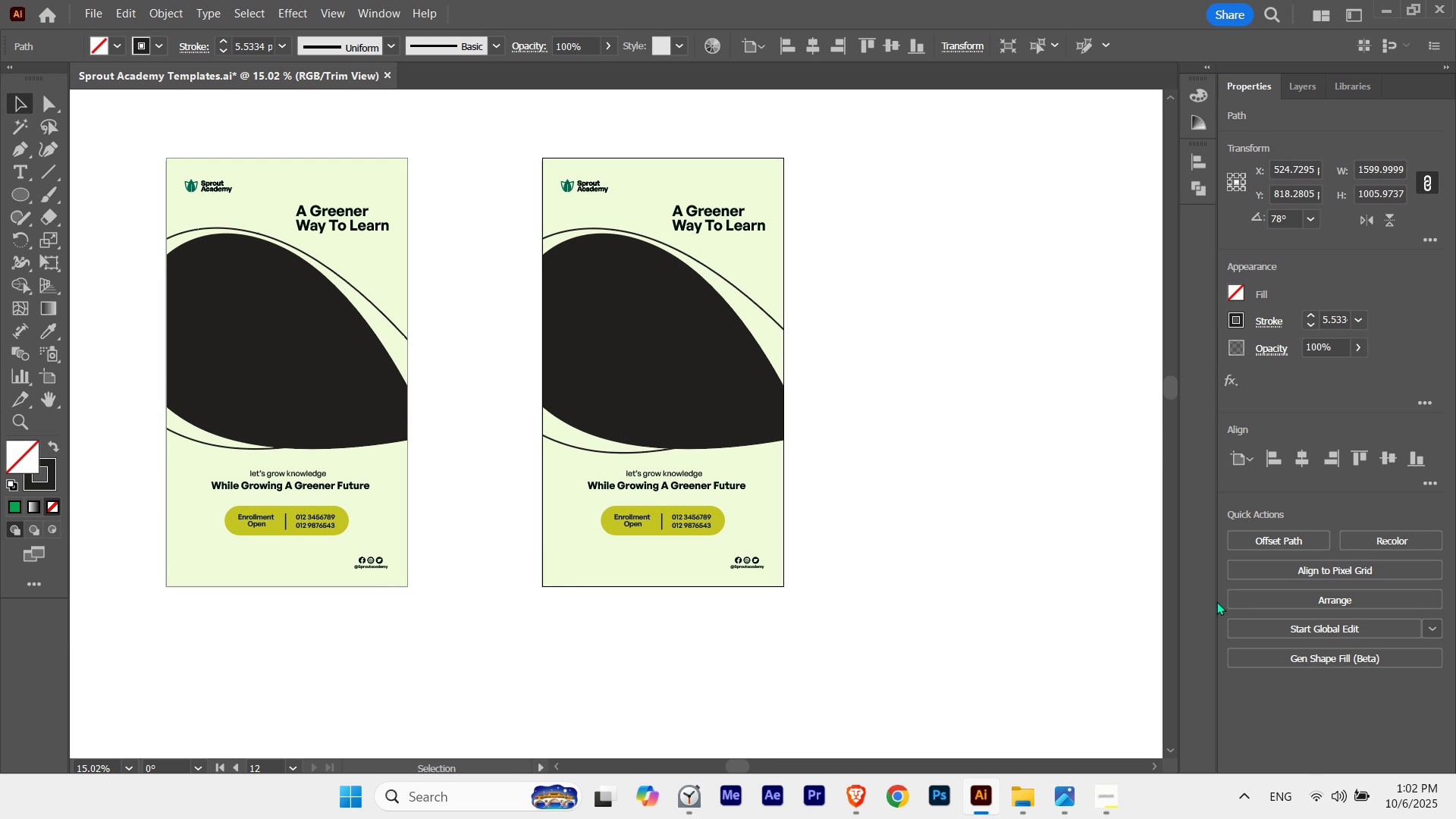 
key(ArrowDown)
 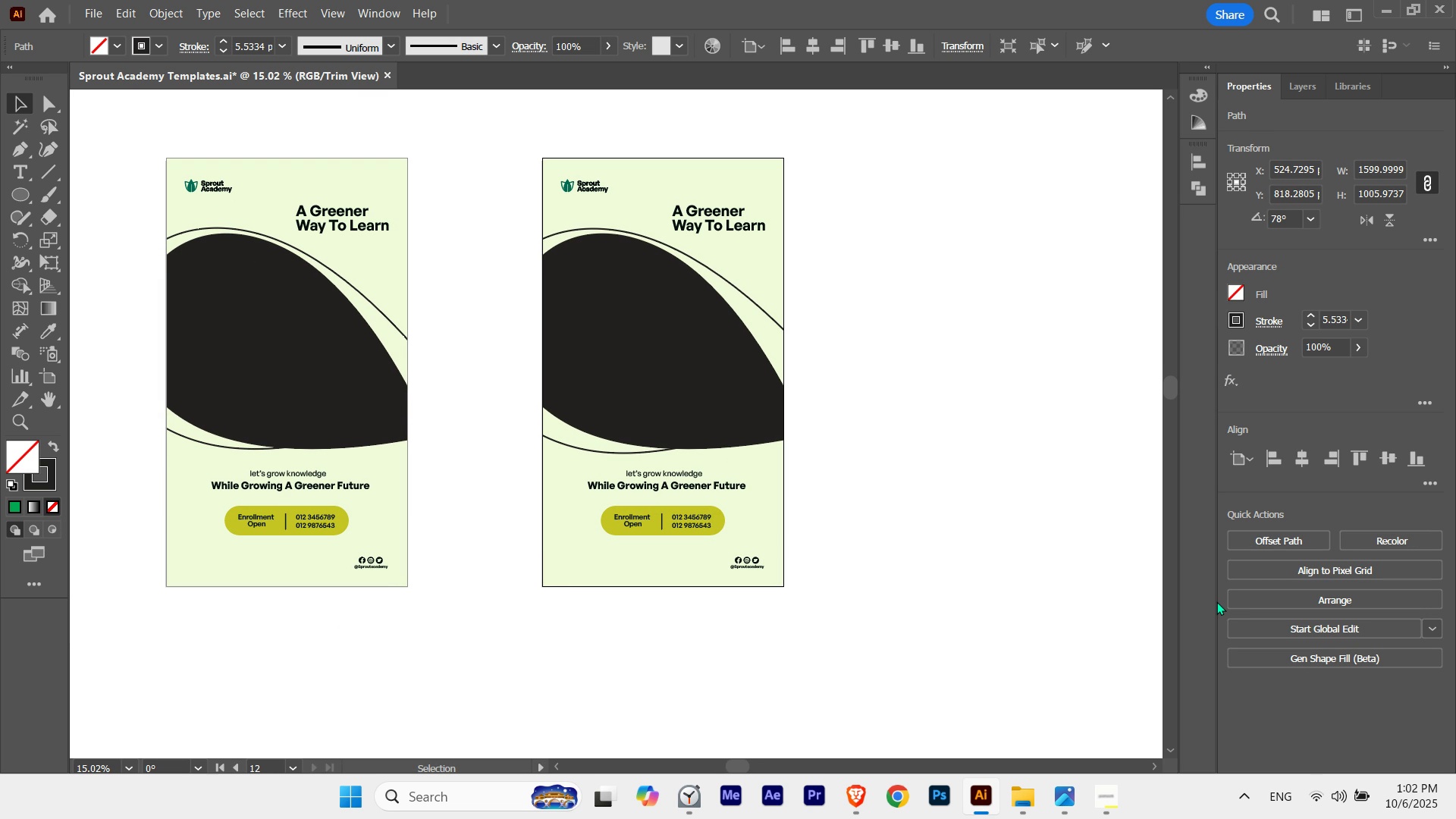 
key(ArrowDown)
 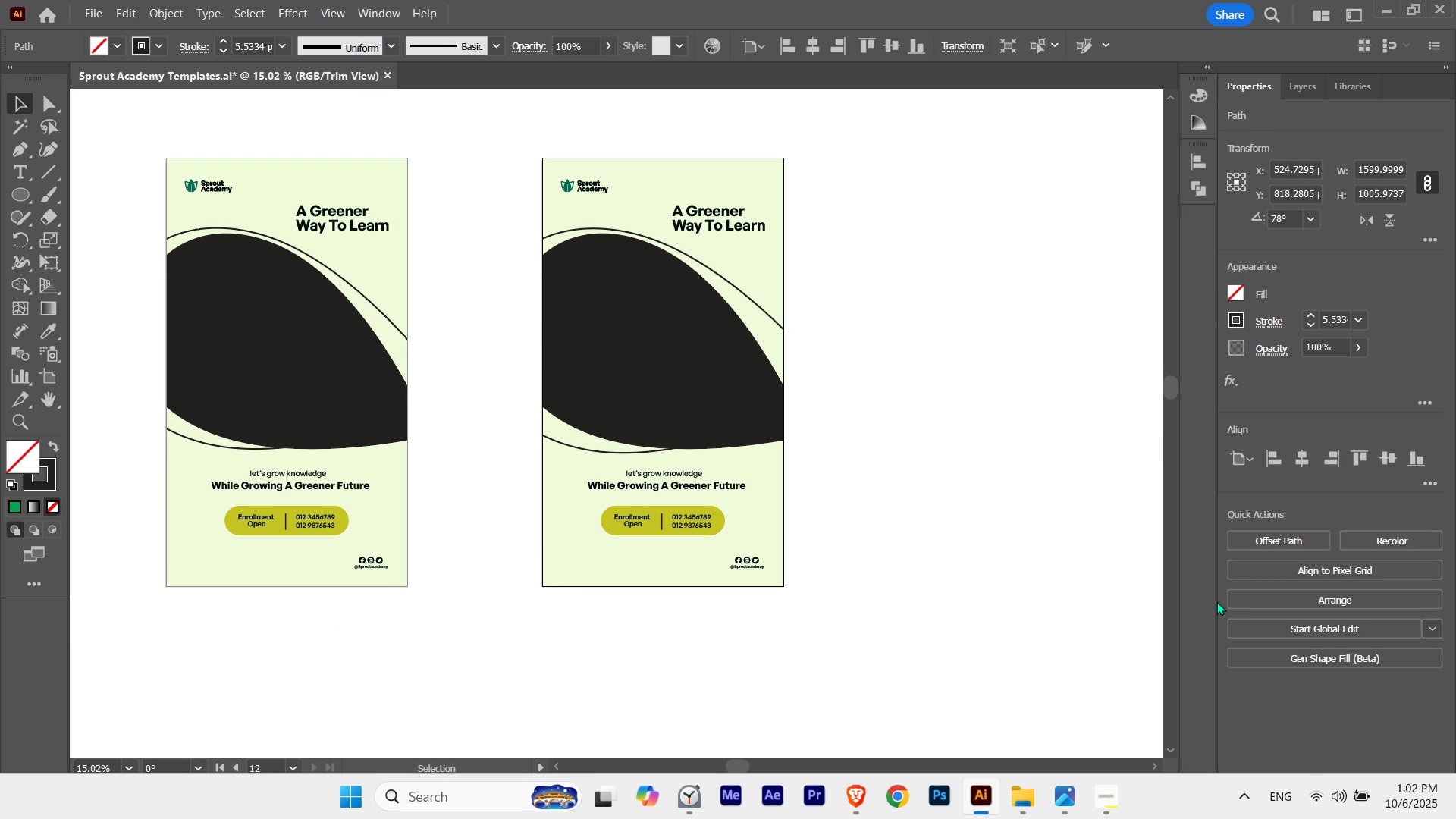 
key(ArrowUp)
 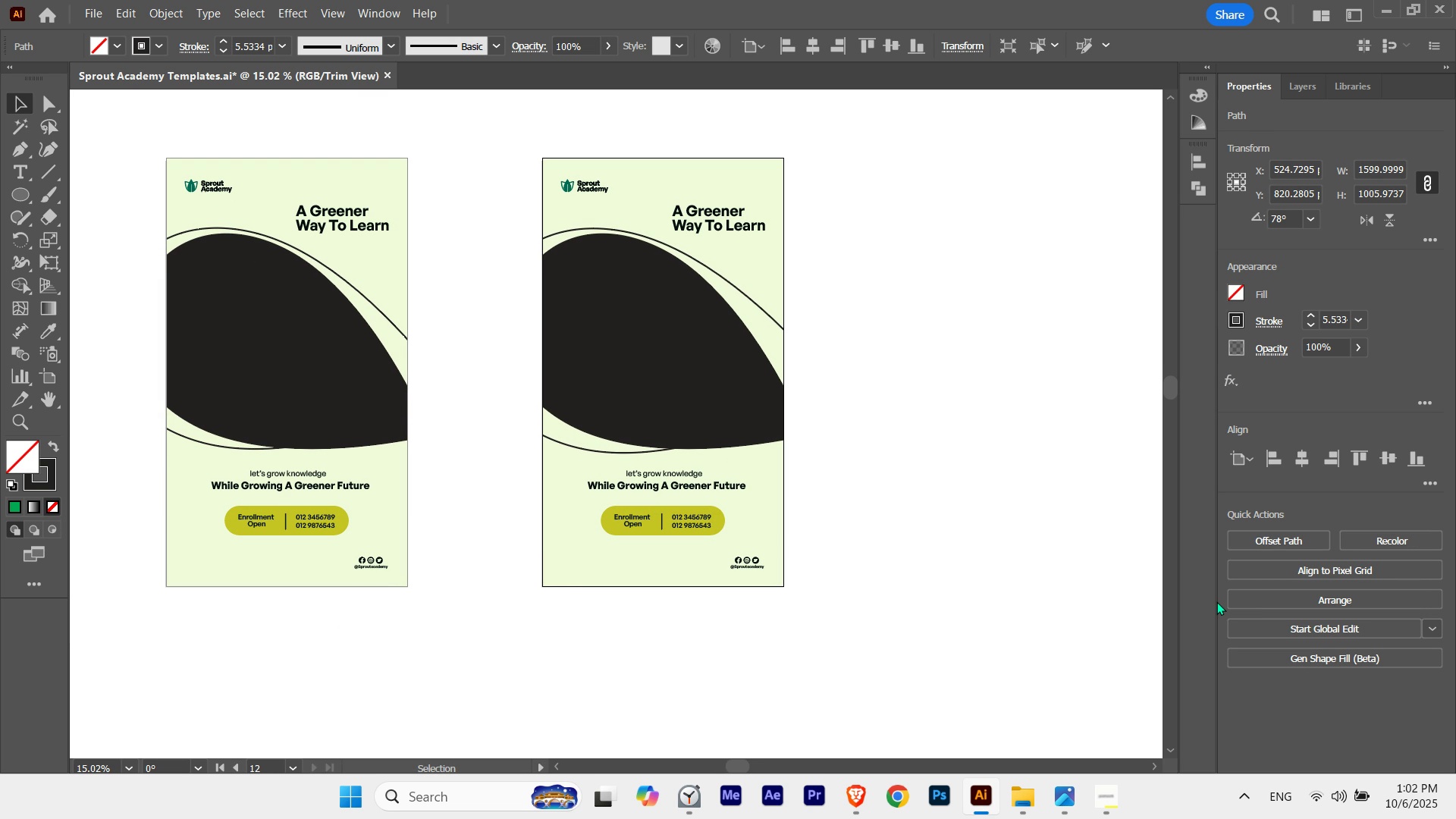 
key(ArrowDown)
 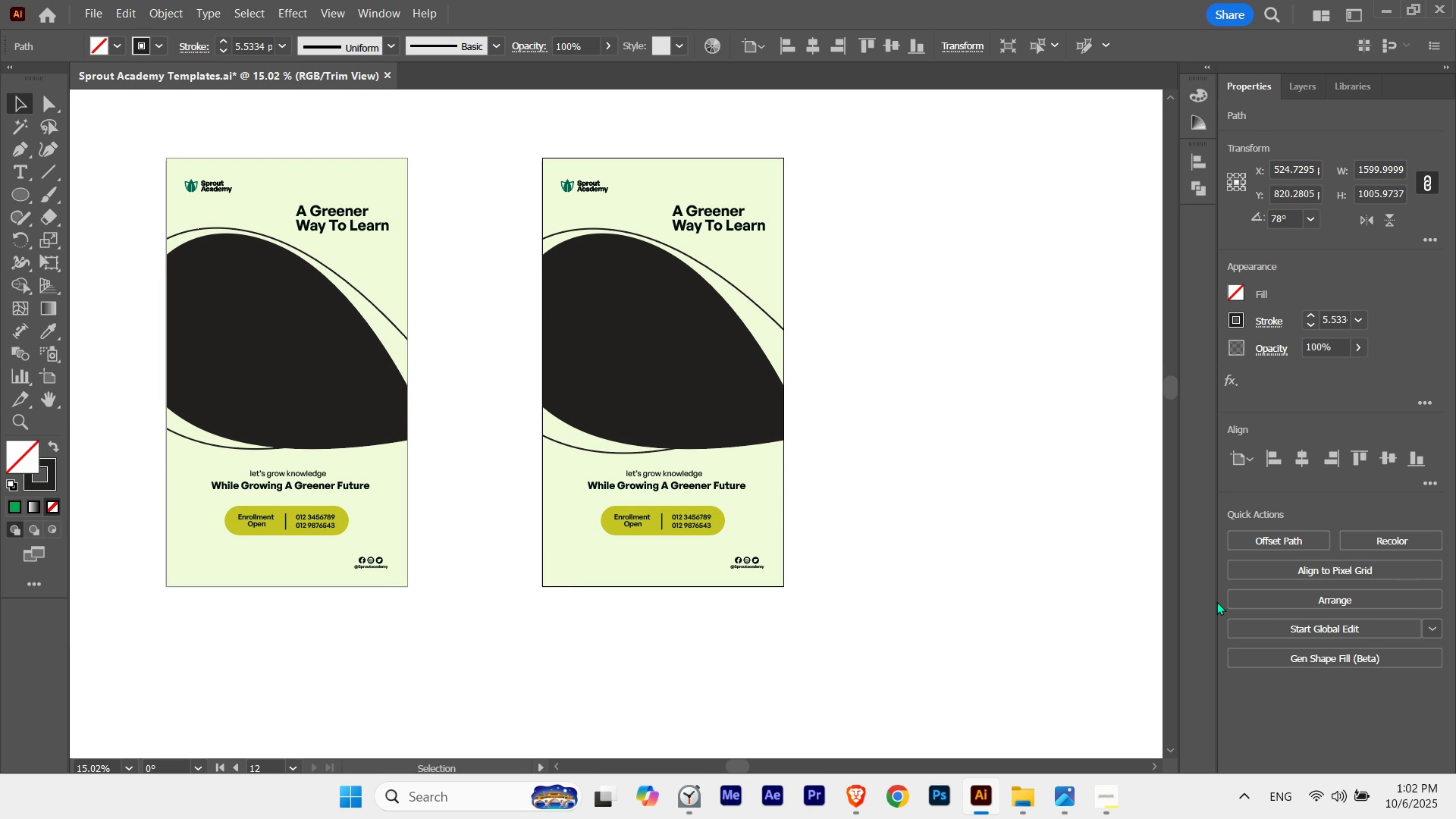 
key(ArrowUp)
 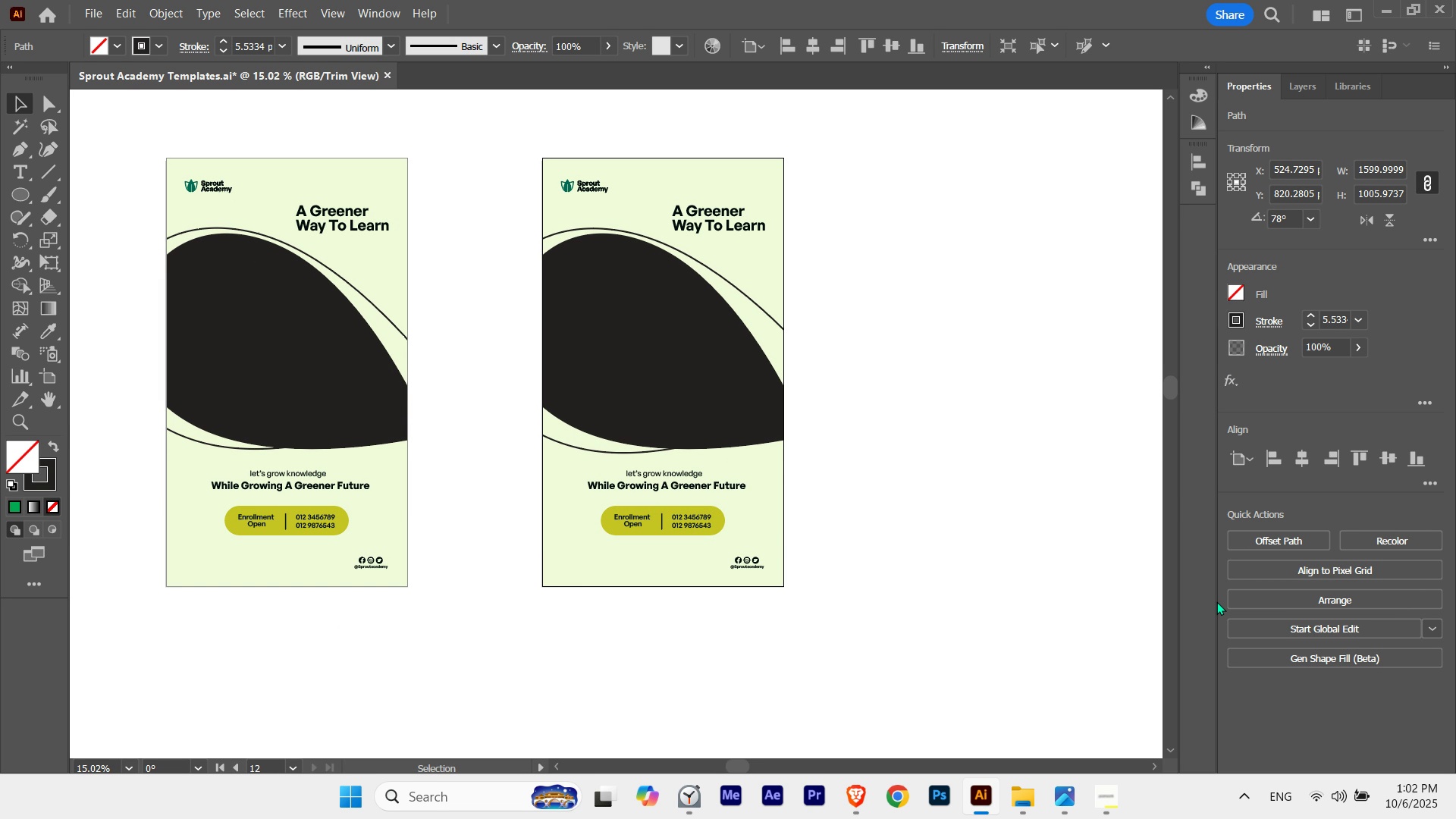 
wait(18.89)
 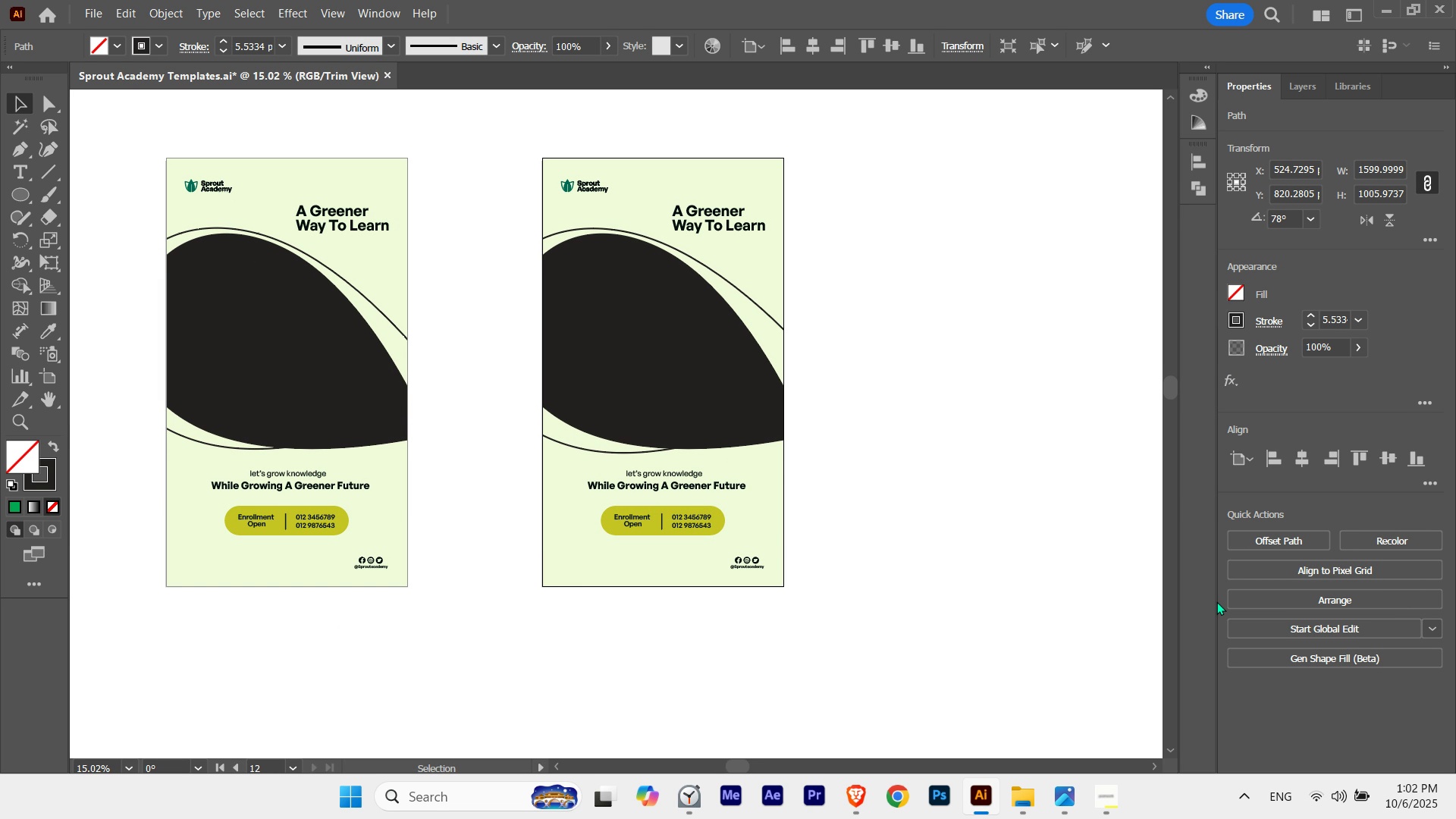 
key(V)